 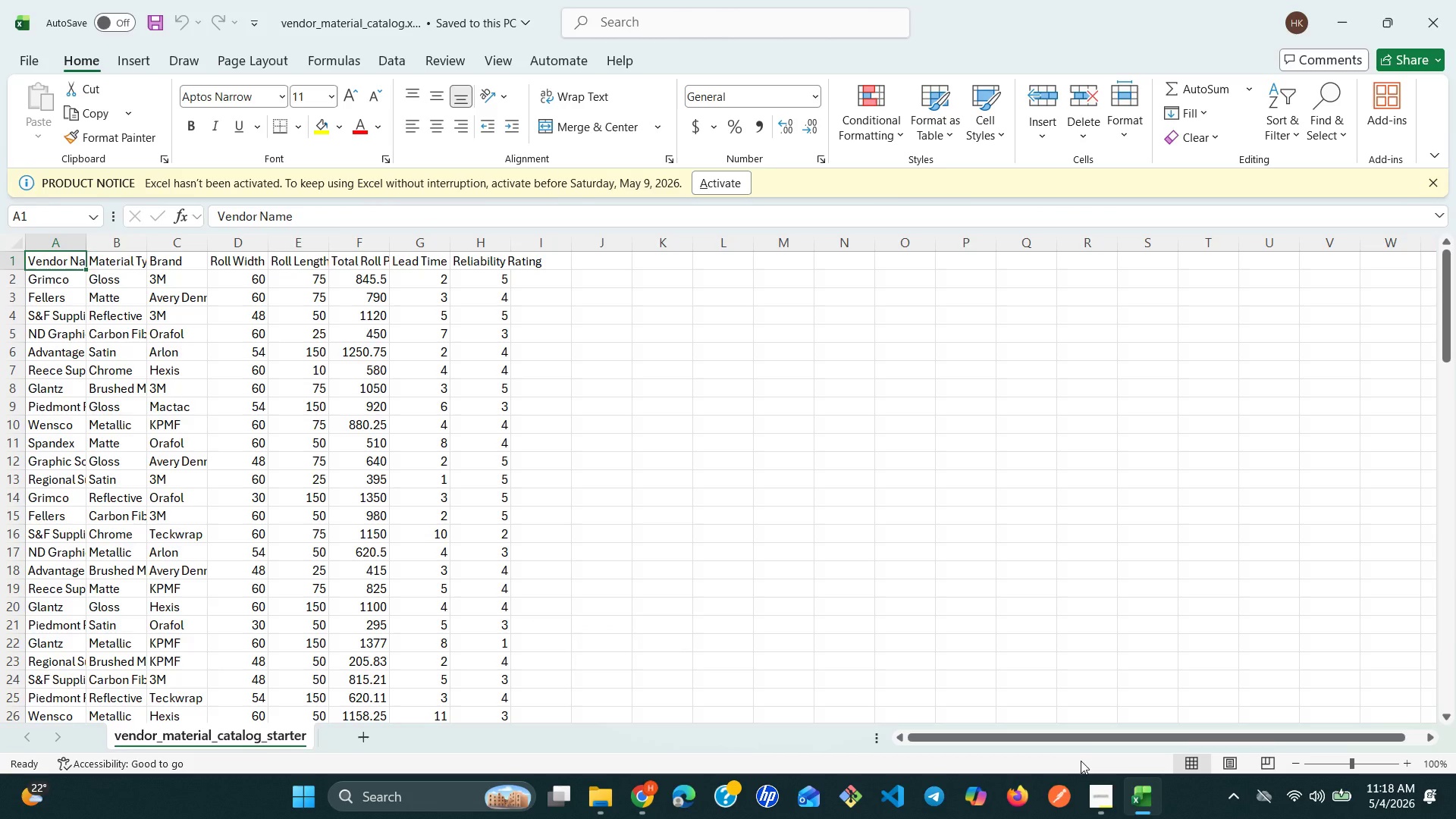 
left_click([632, 786])
 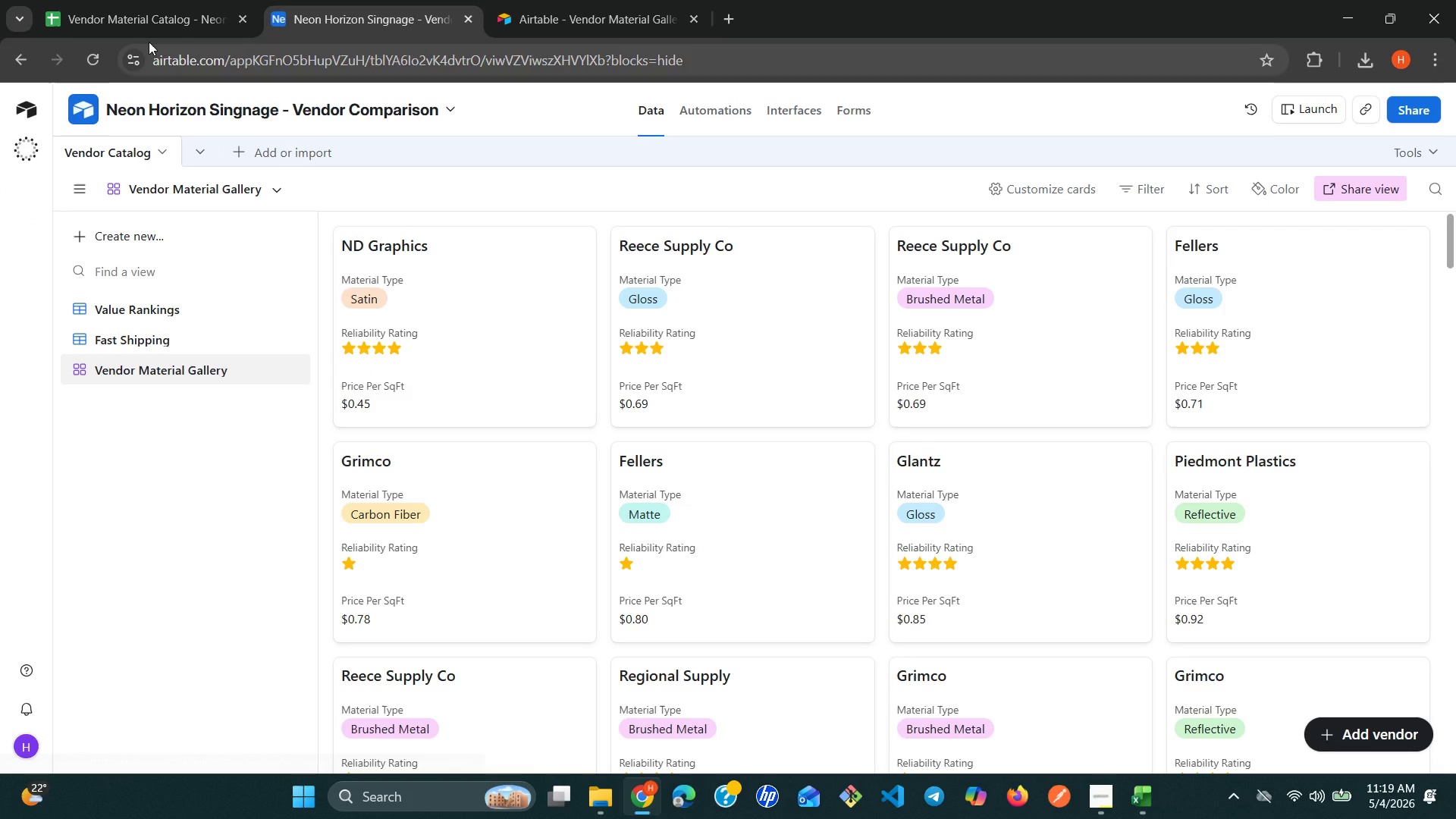 
left_click([140, 27])
 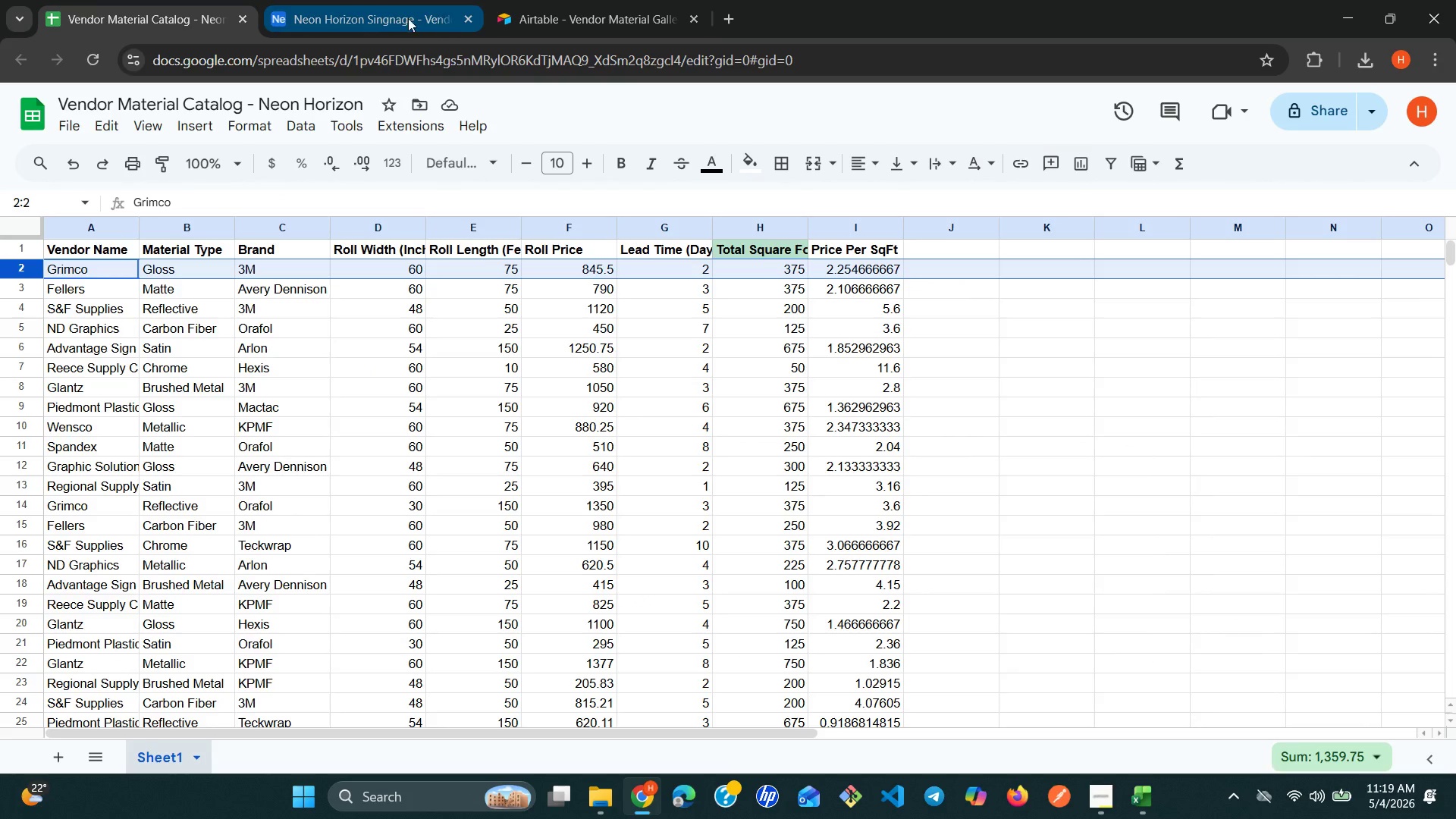 
left_click([395, 17])
 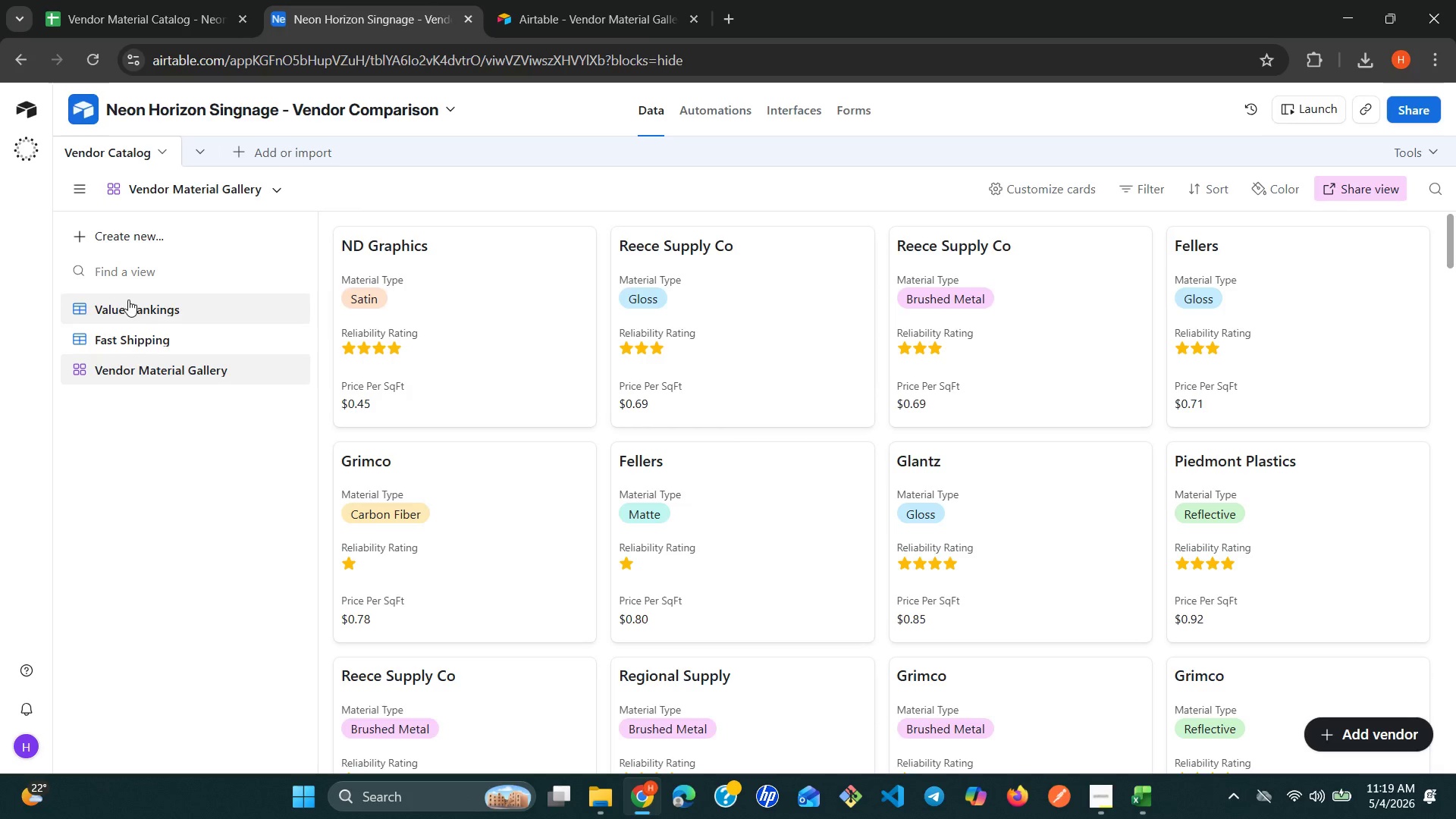 
left_click([128, 335])
 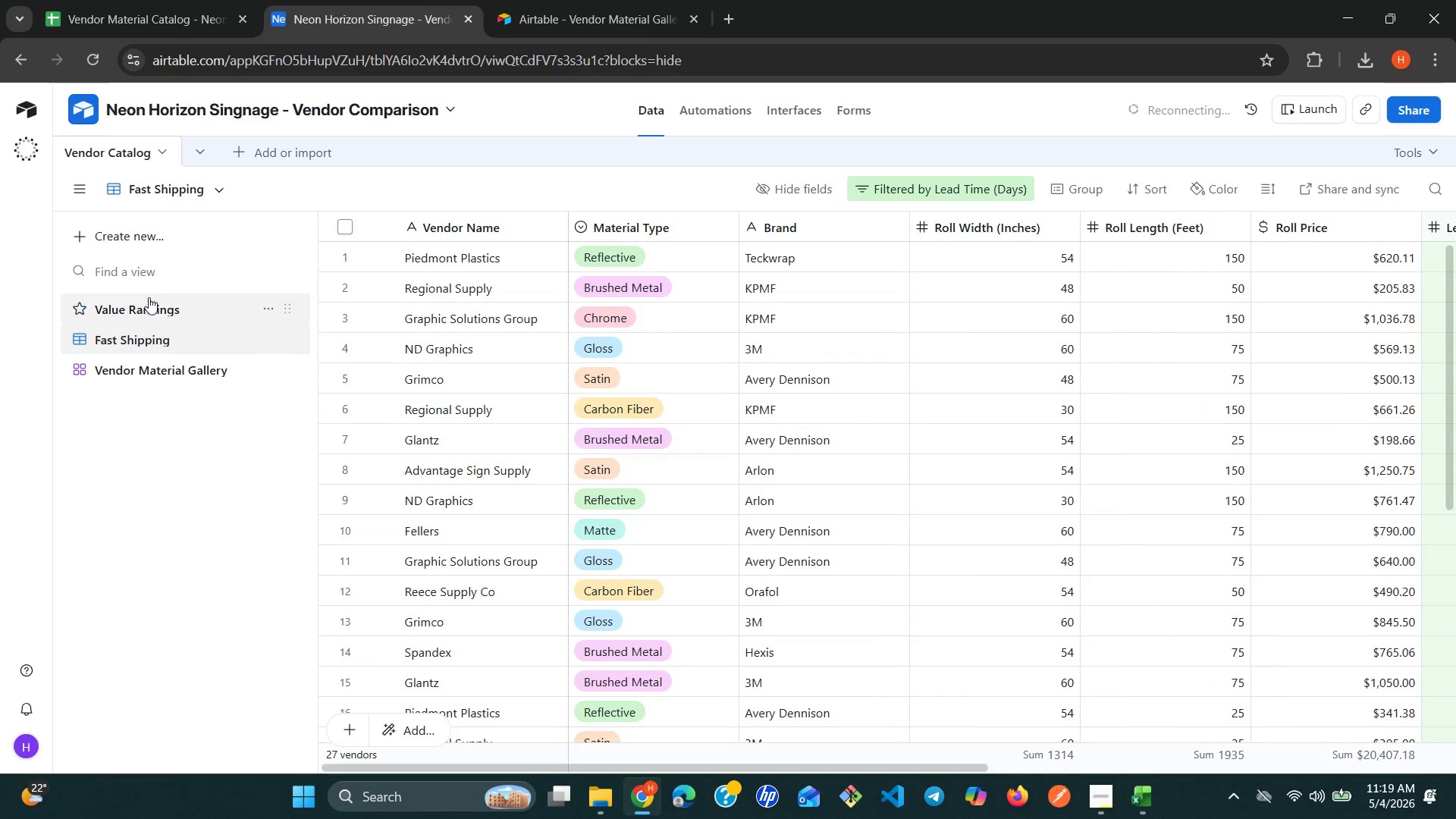 
left_click([149, 296])
 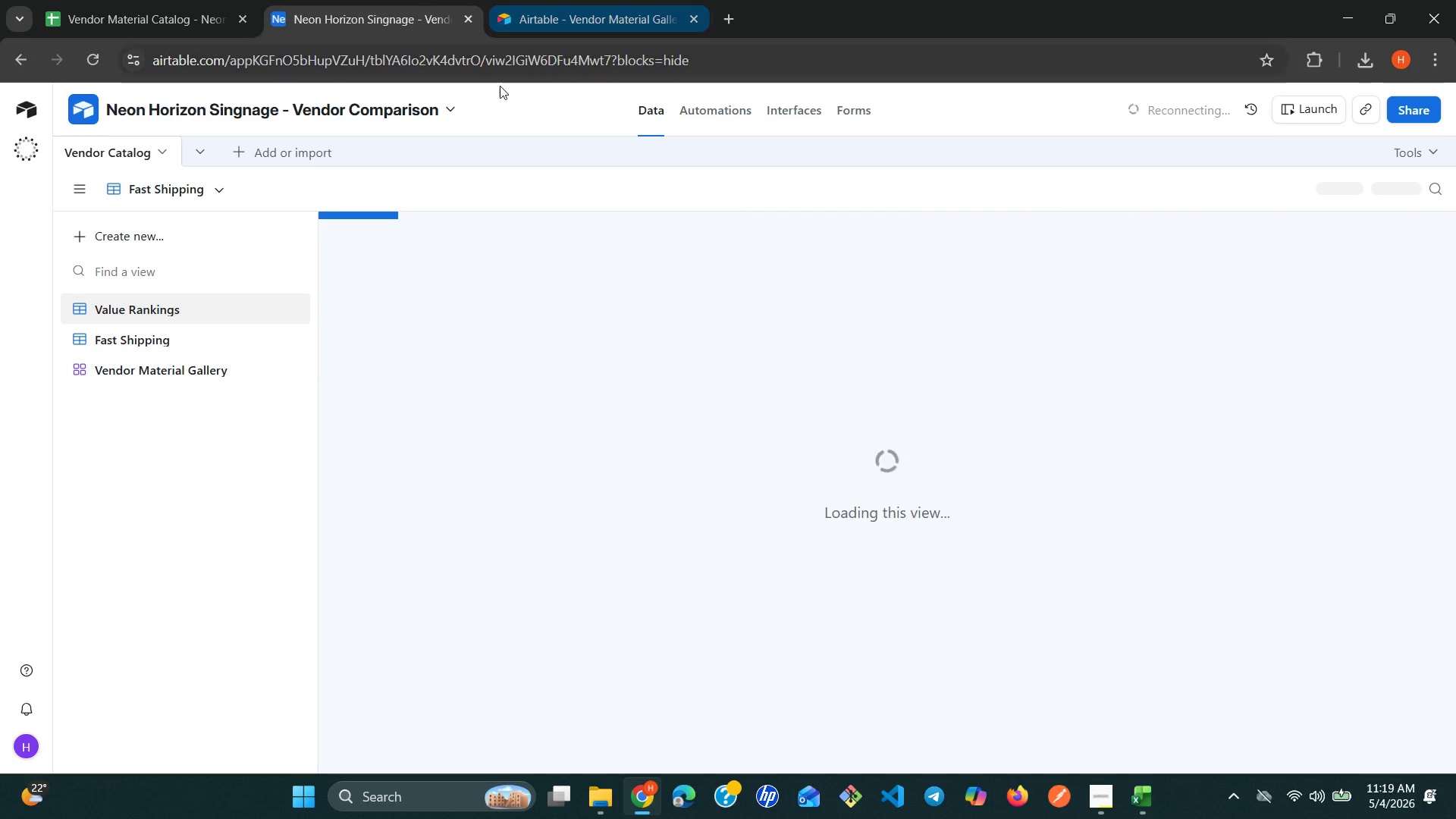 
wait(8.76)
 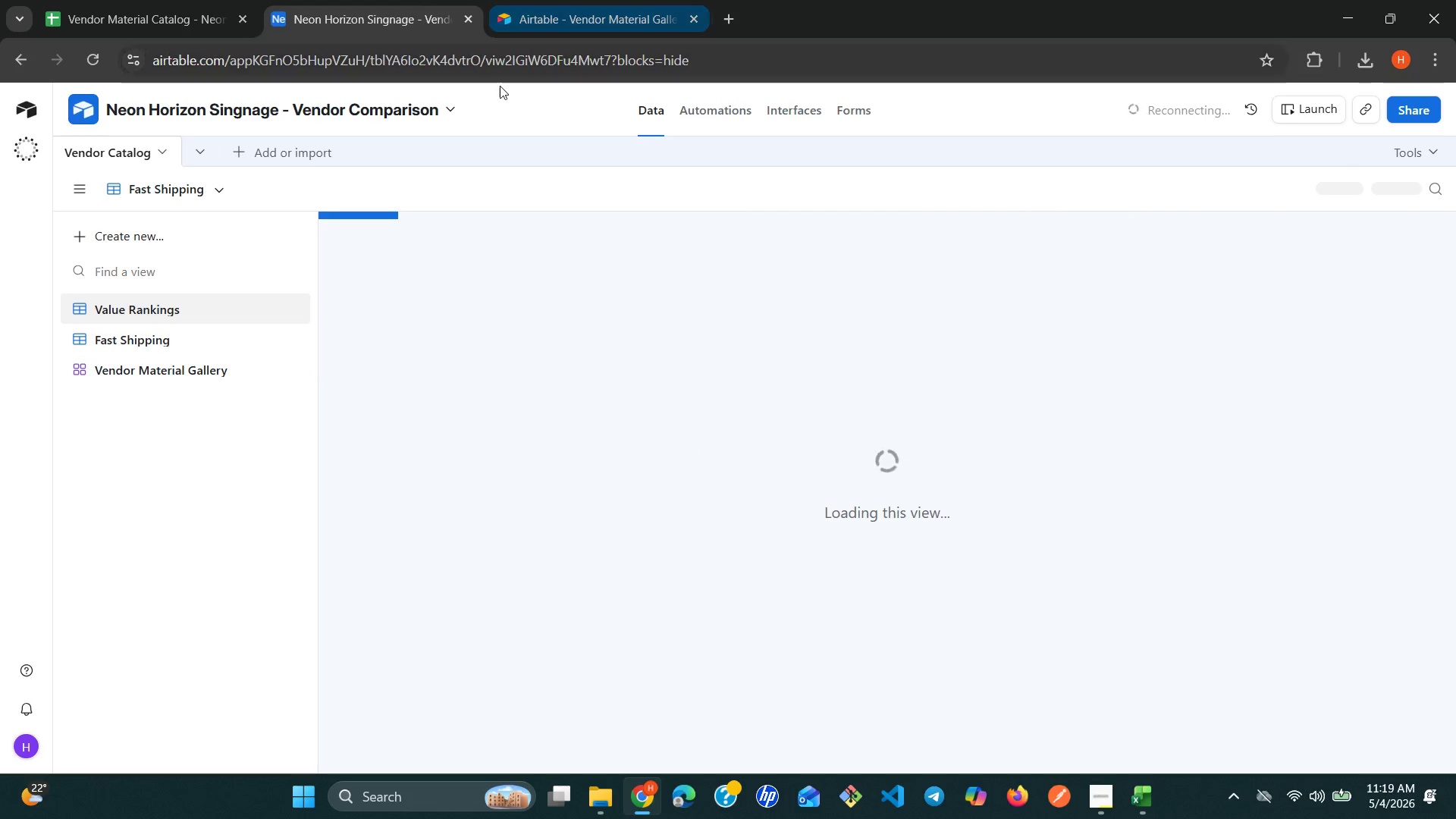 
left_click([180, 331])
 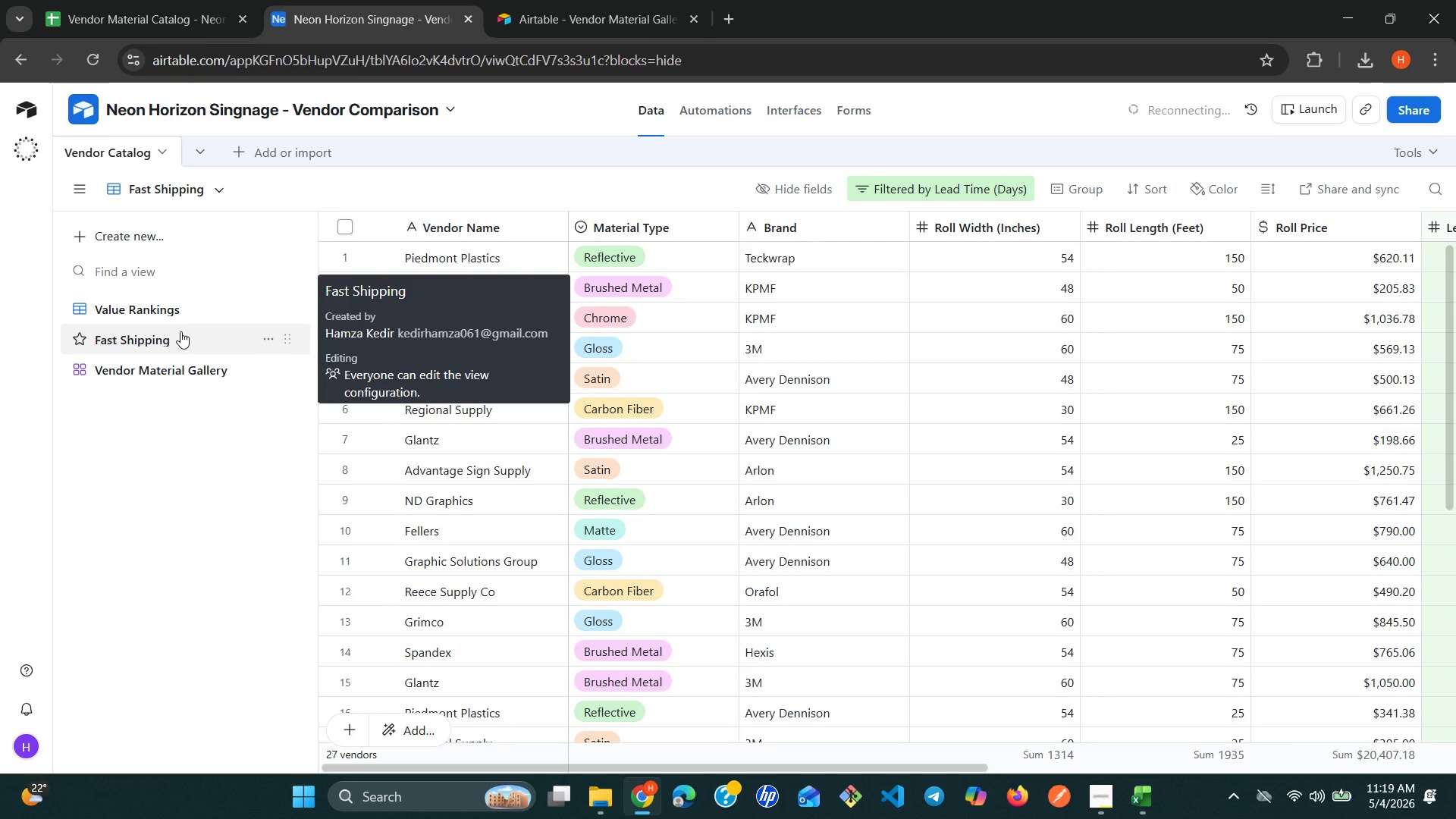 
left_click([164, 310])
 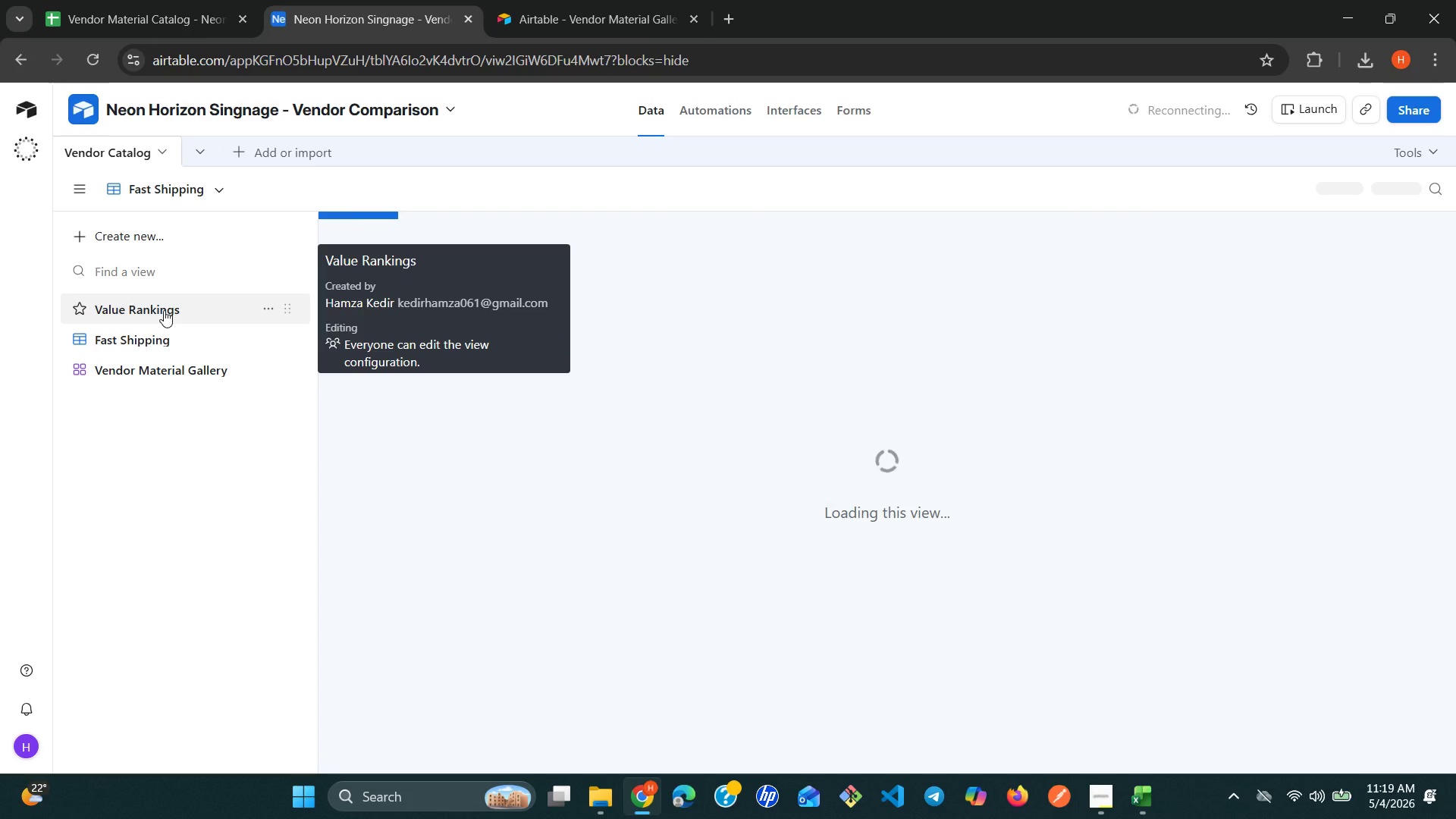 
wait(5.14)
 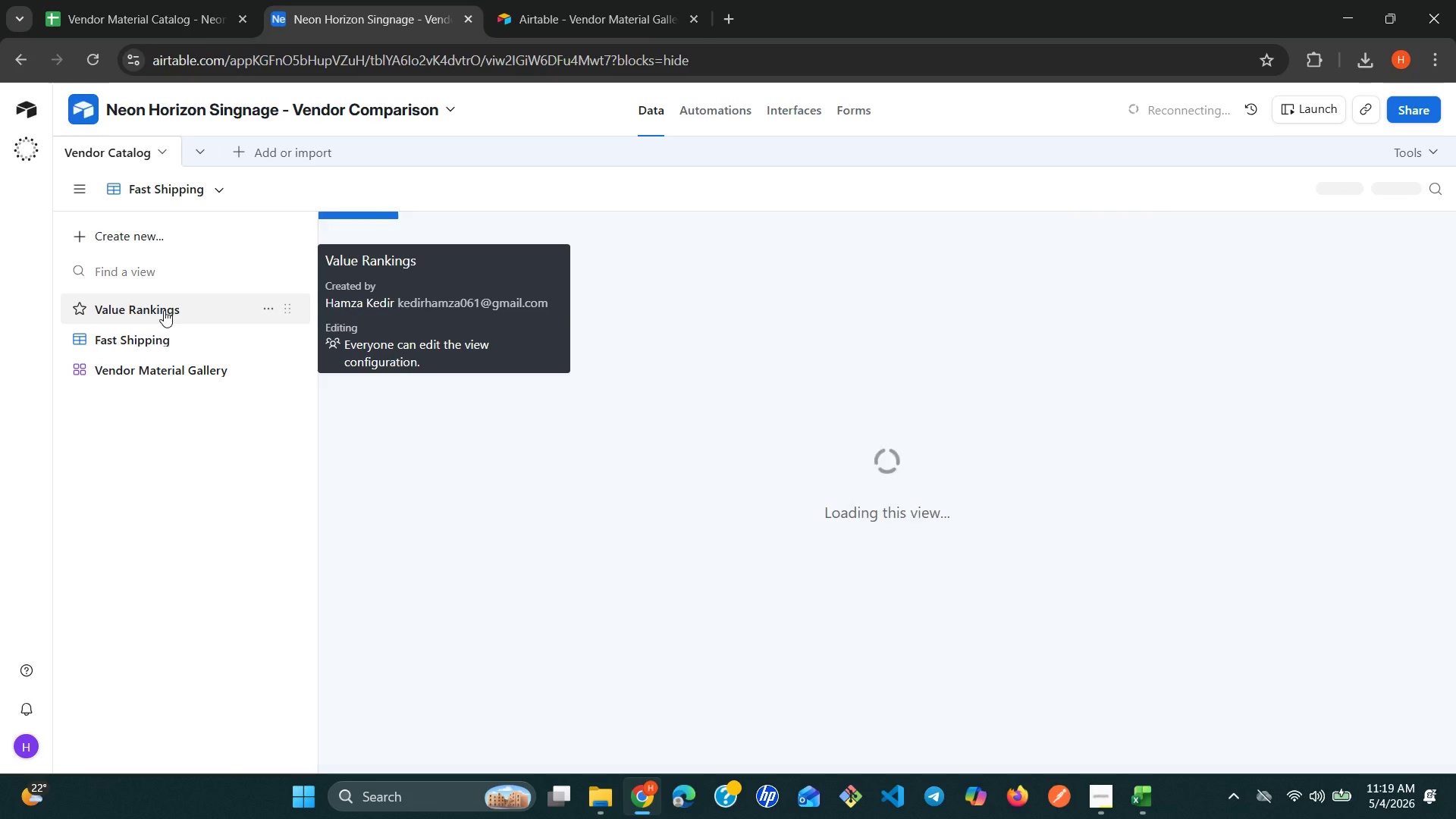 
left_click([127, 337])
 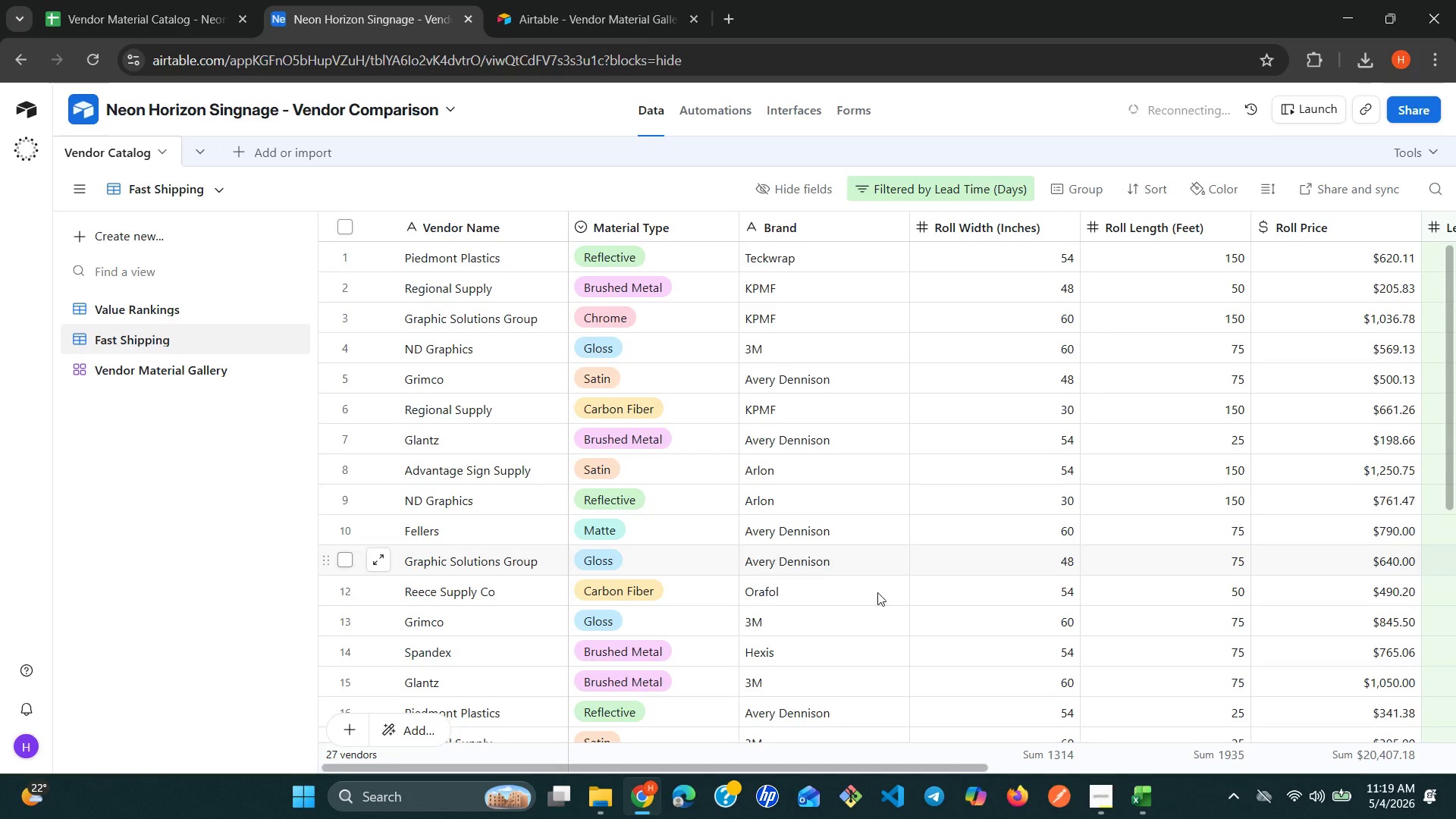 
left_click([993, 670])
 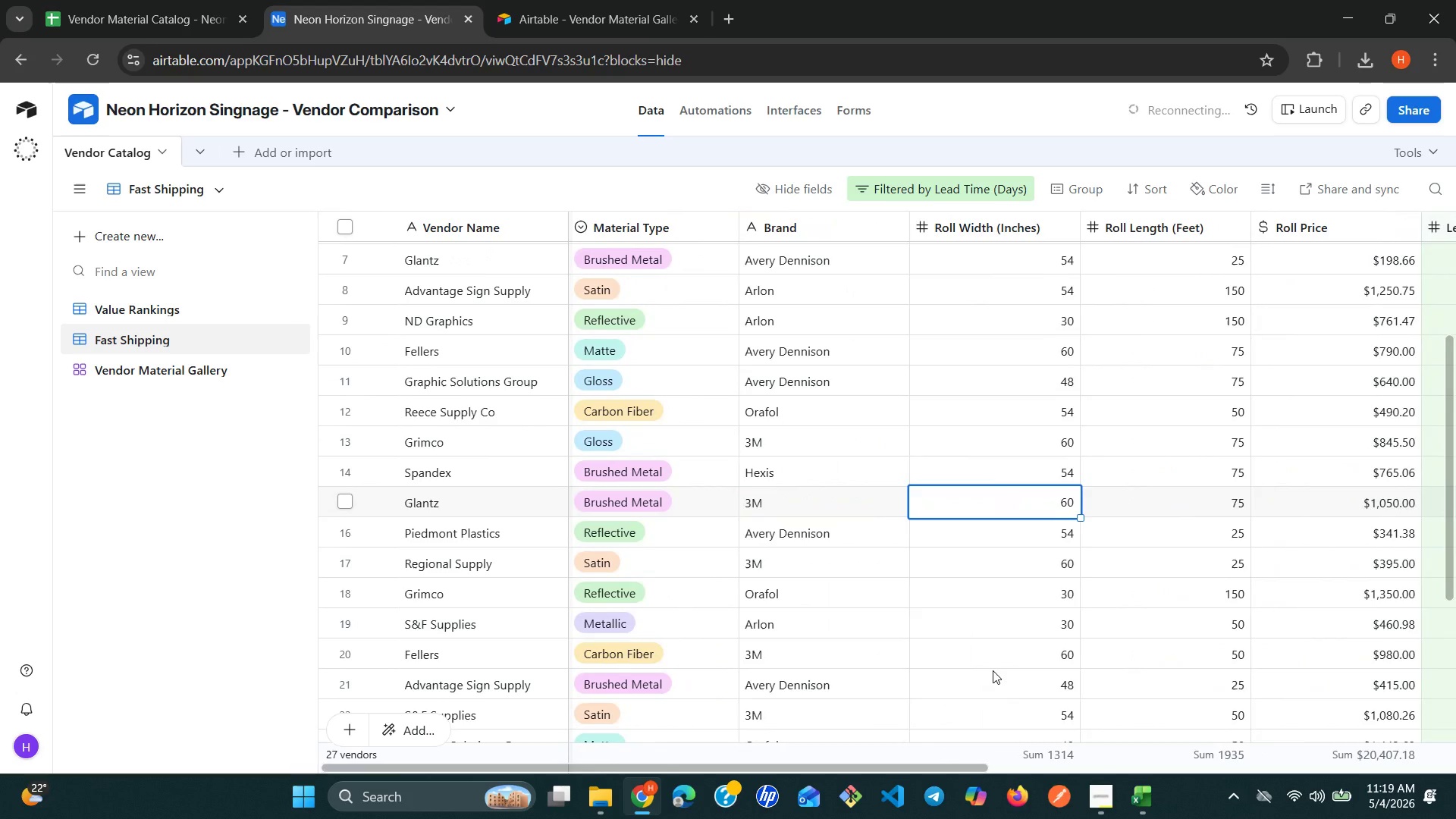 
wait(7.06)
 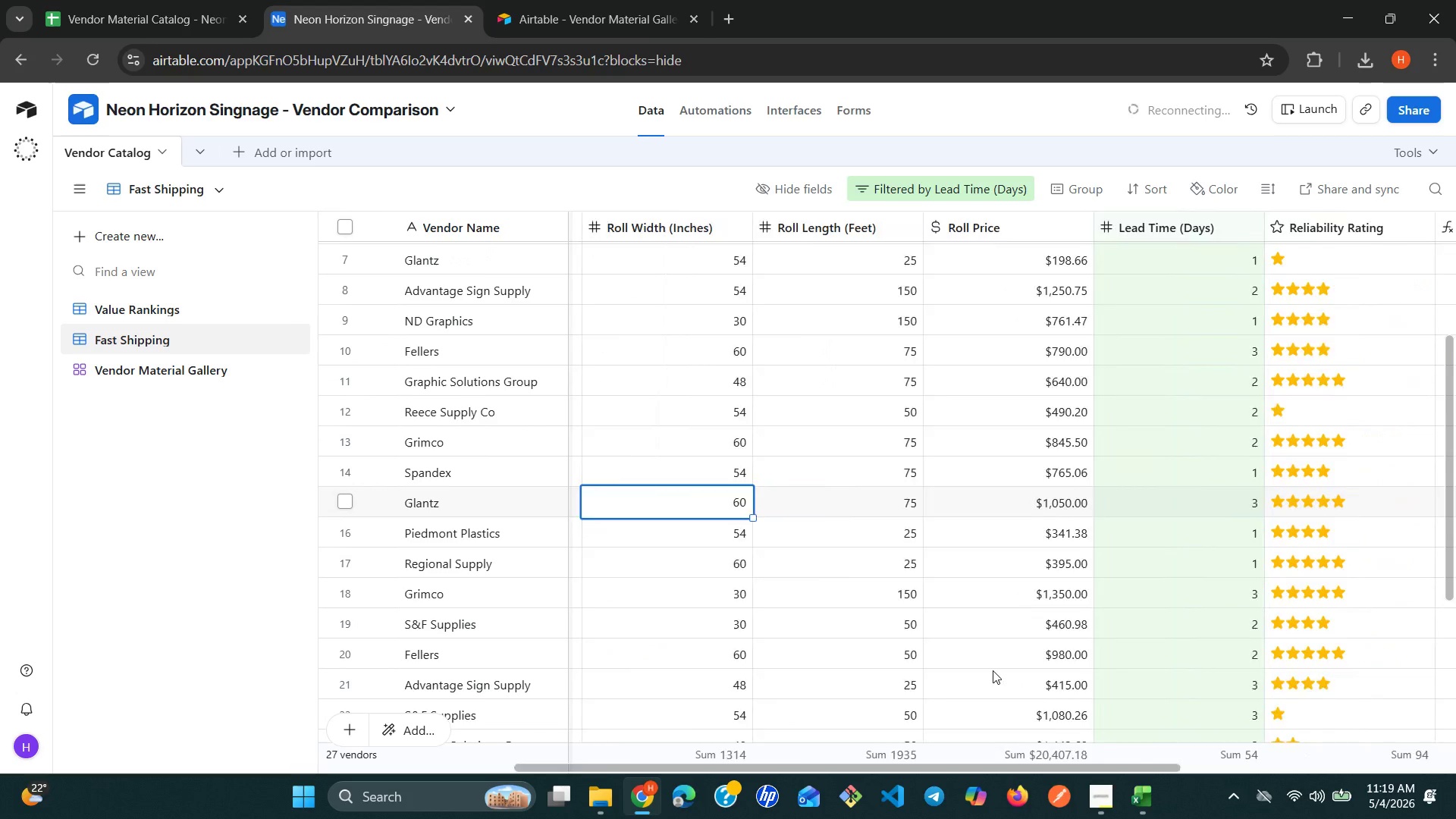 
left_click([185, 370])
 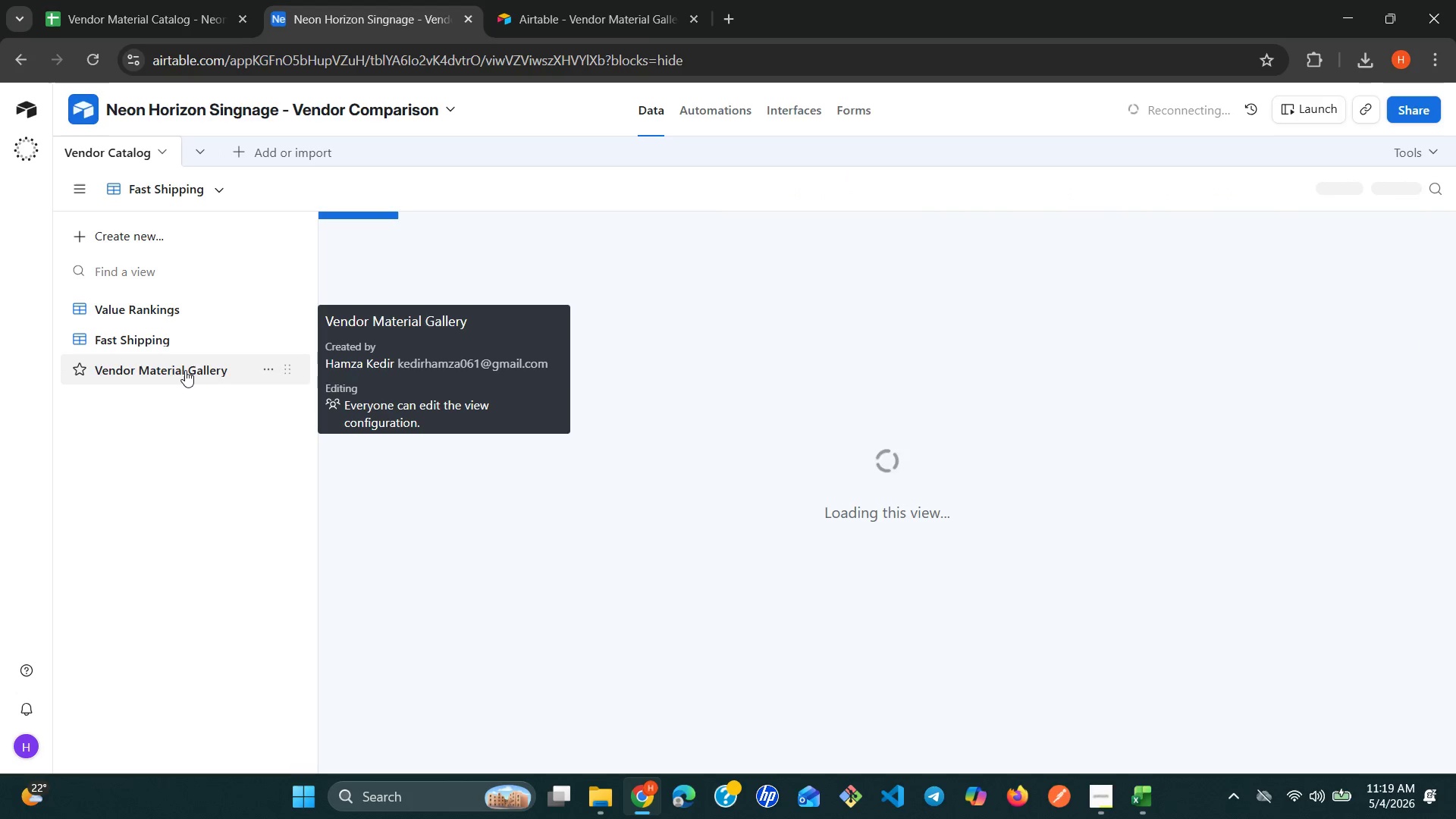 
wait(9.25)
 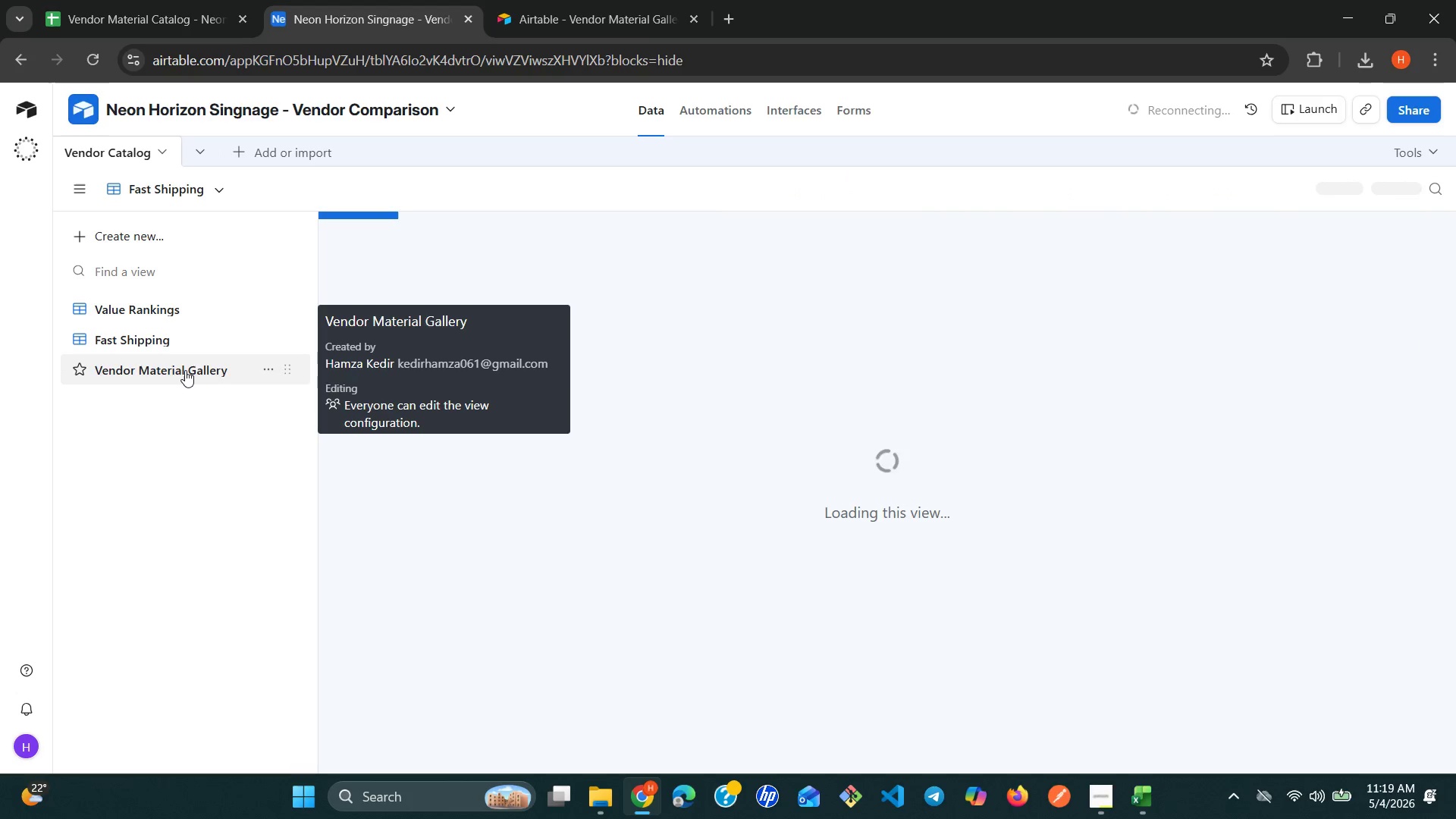 
left_click([139, 301])
 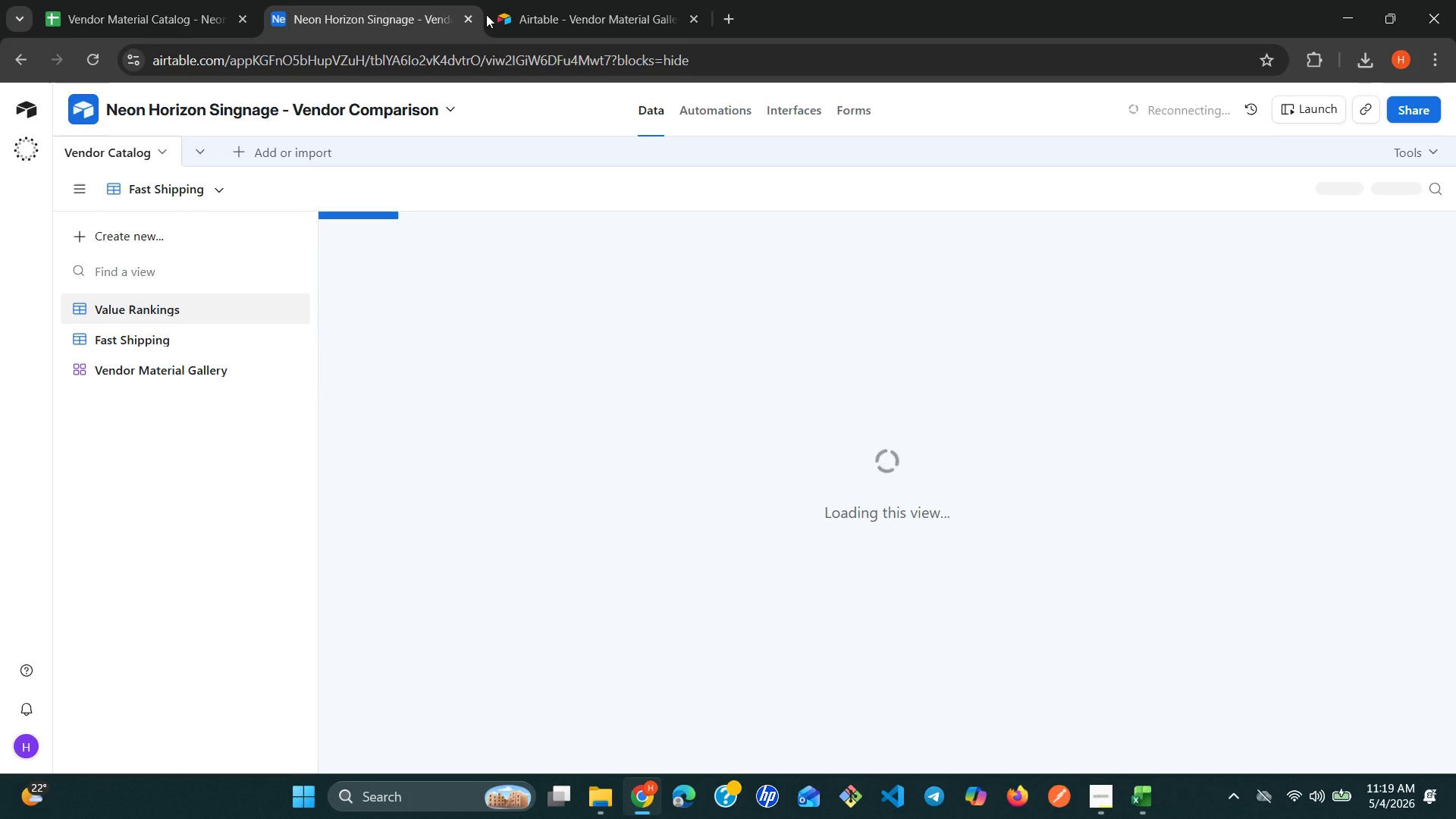 
left_click([536, 27])
 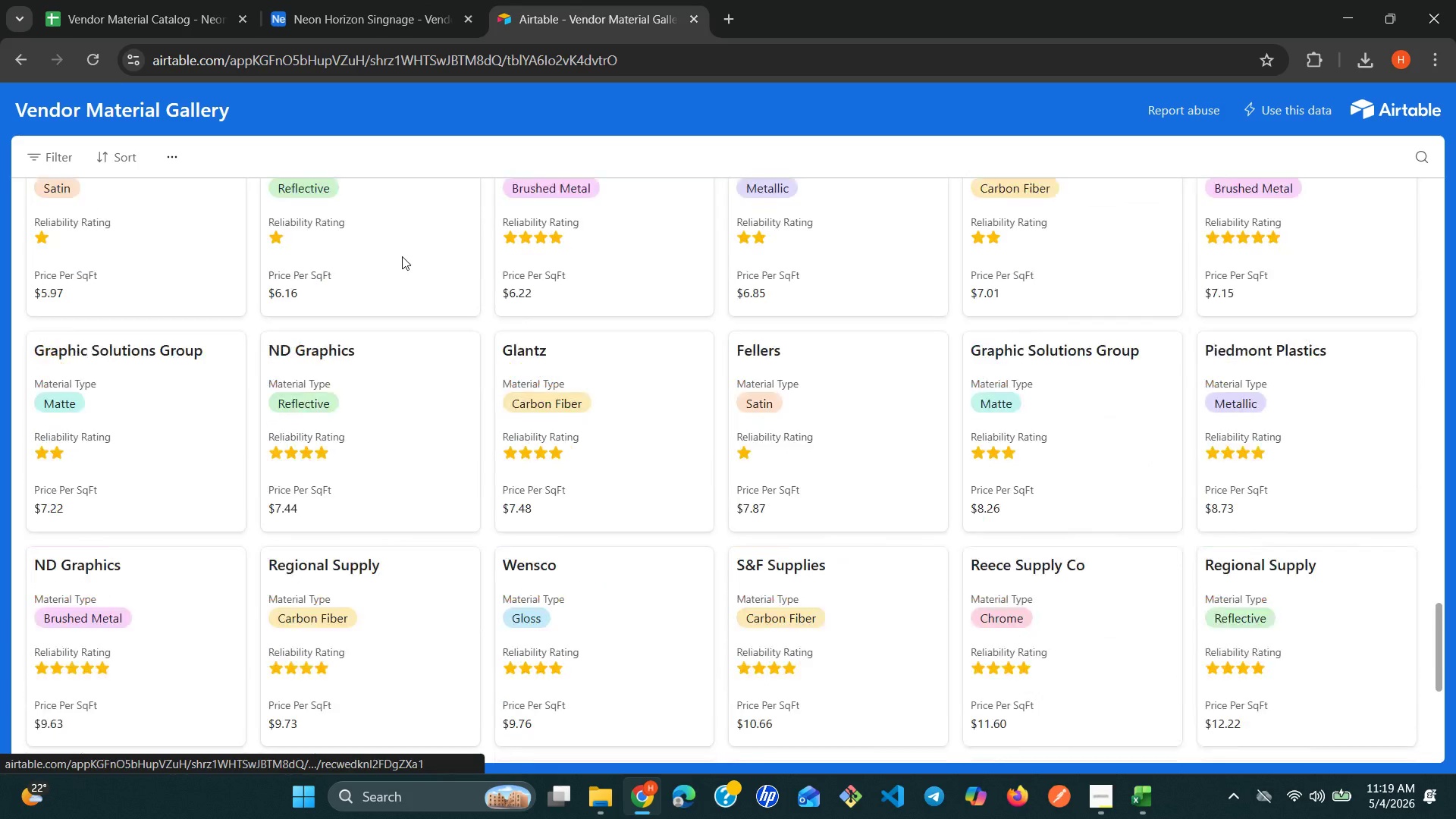 
left_click([180, 13])
 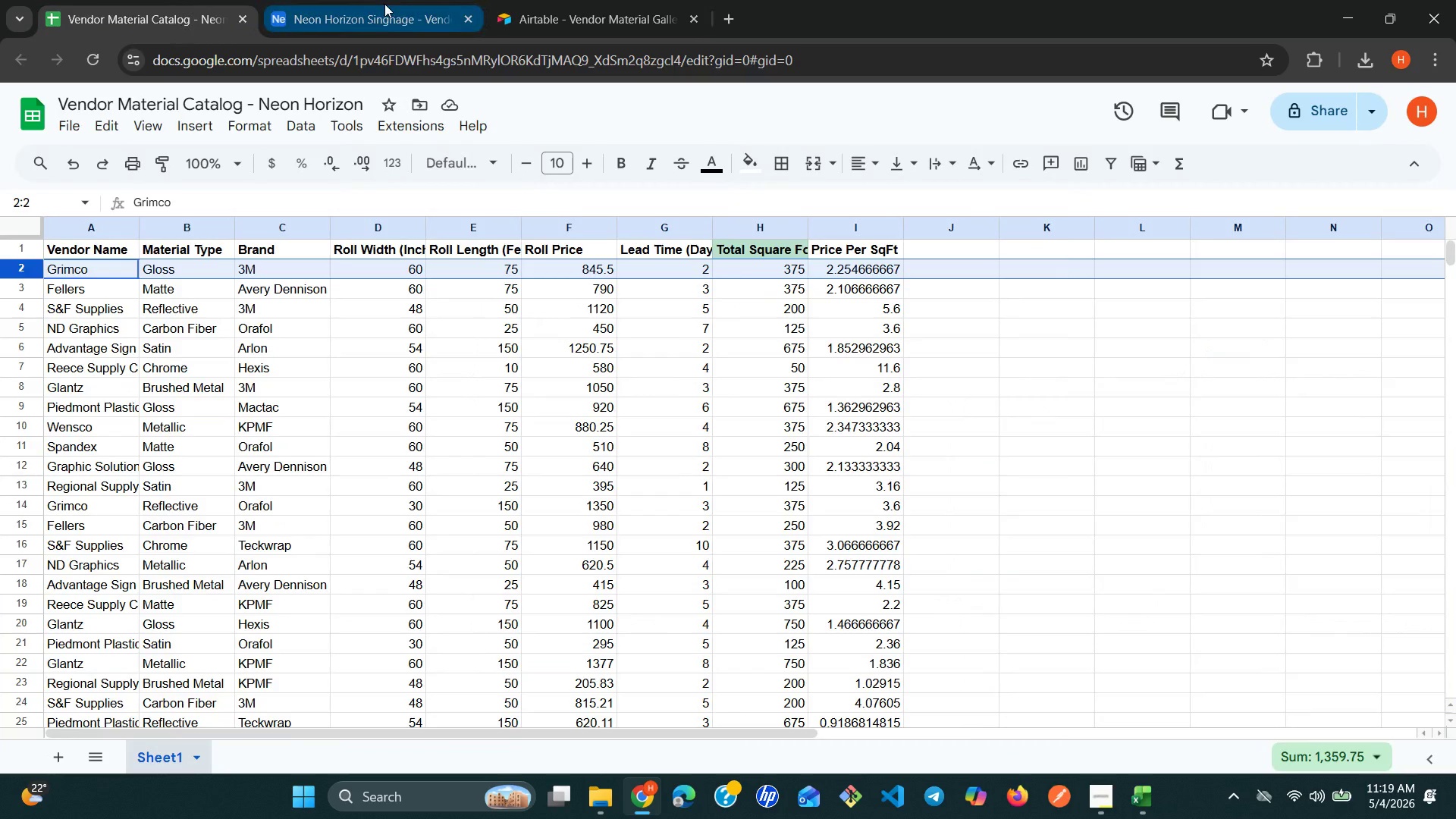 
left_click([384, 14])
 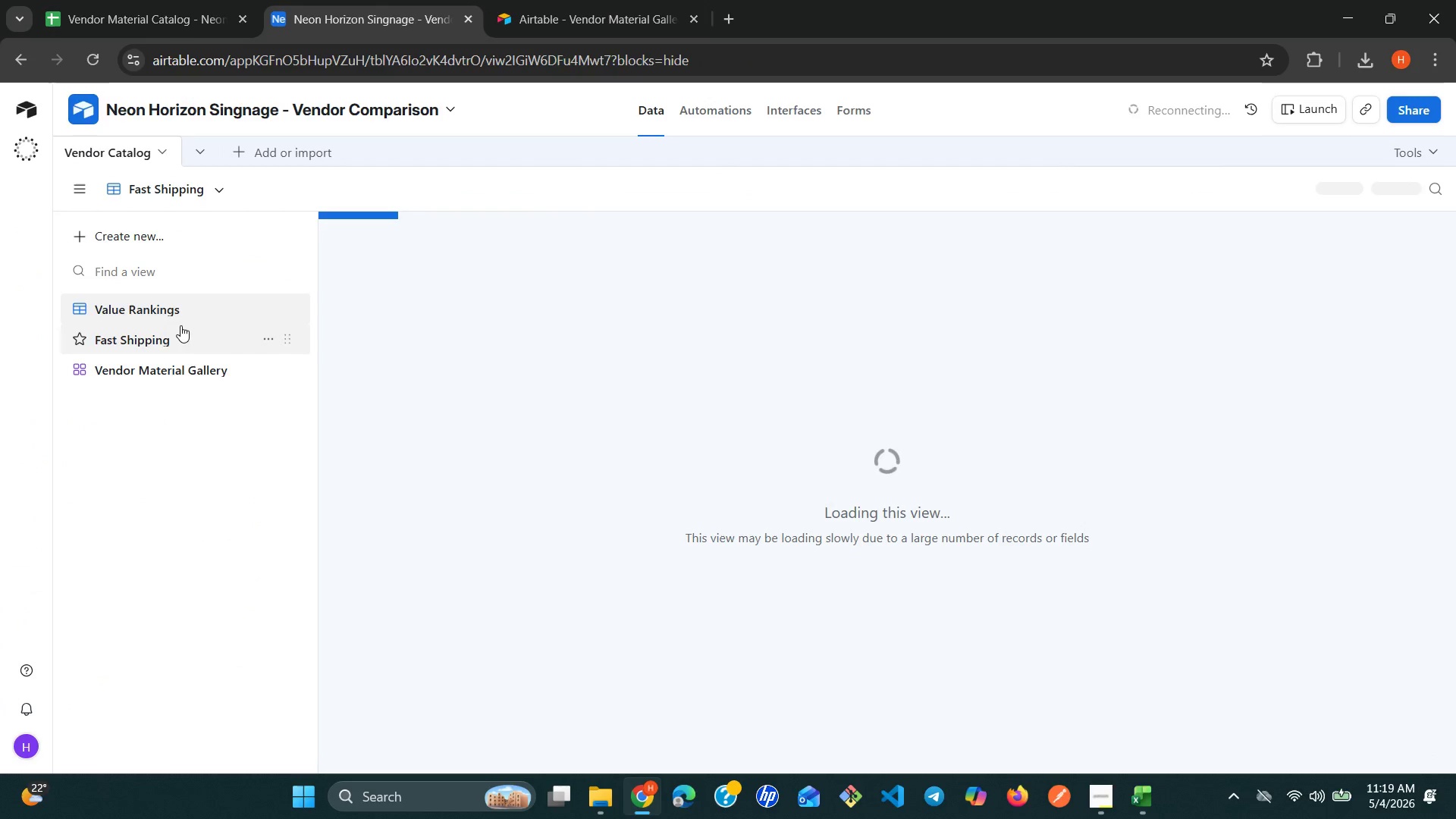 
left_click([149, 351])
 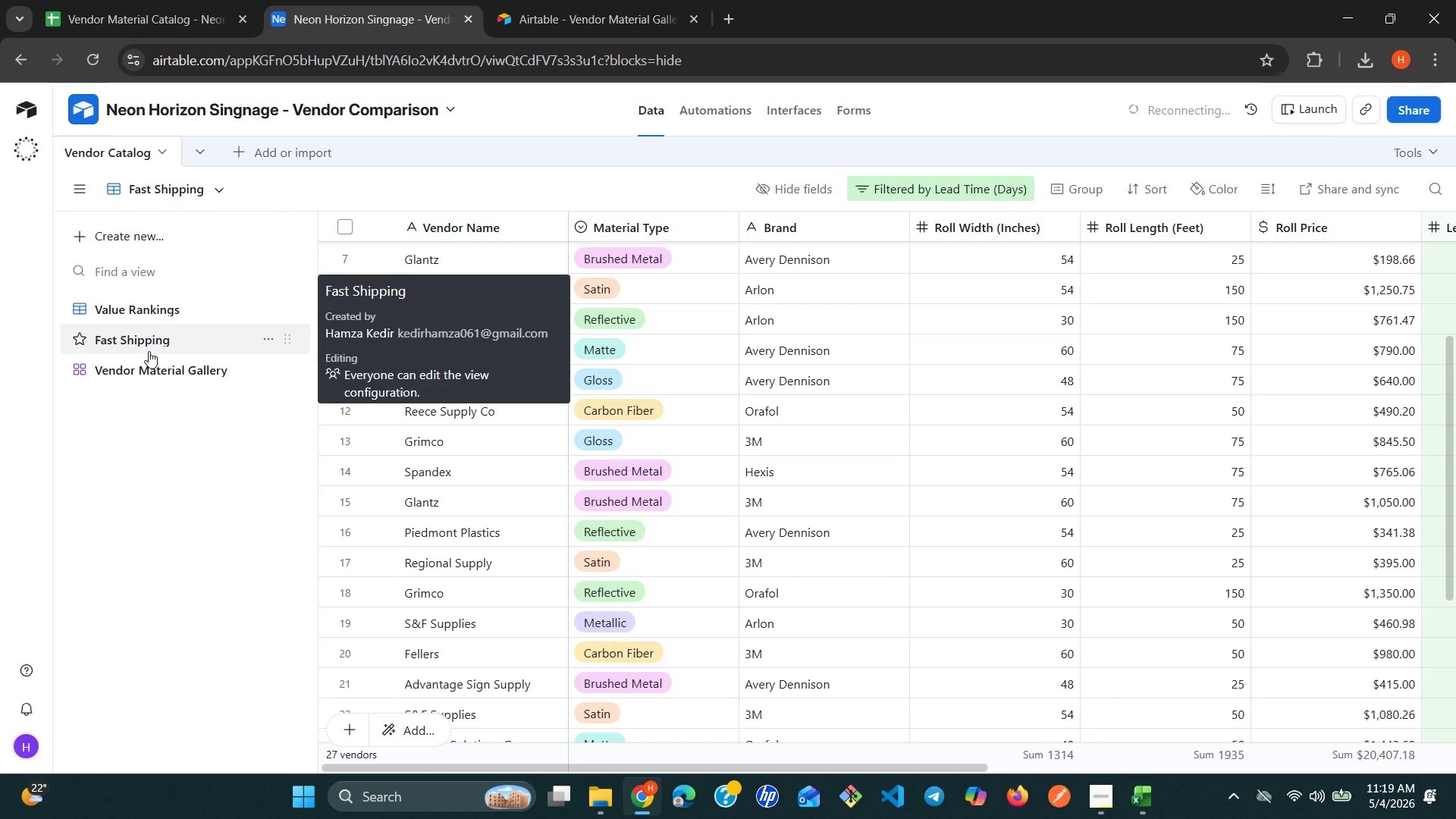 
left_click([132, 383])
 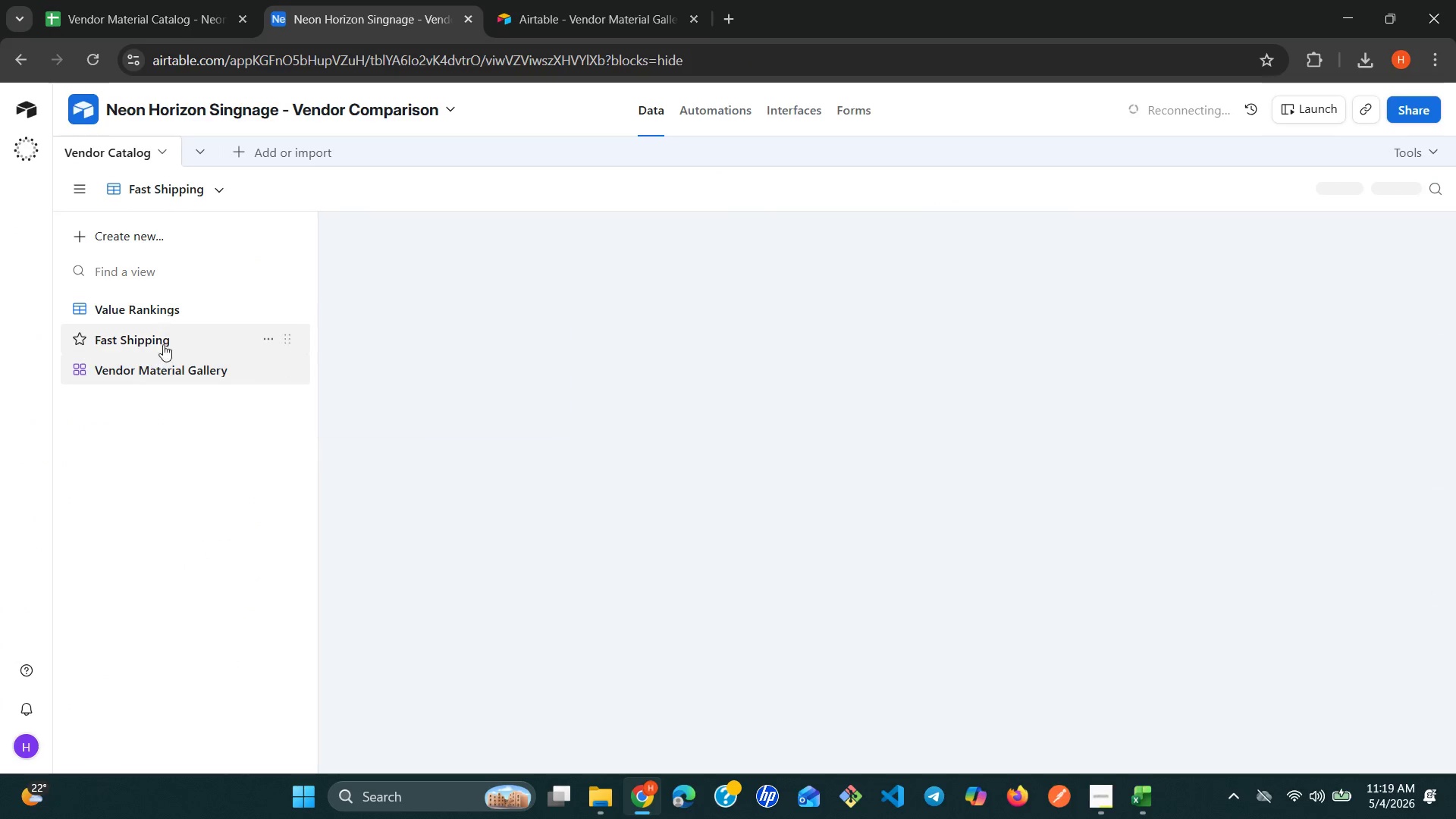 
left_click([167, 342])
 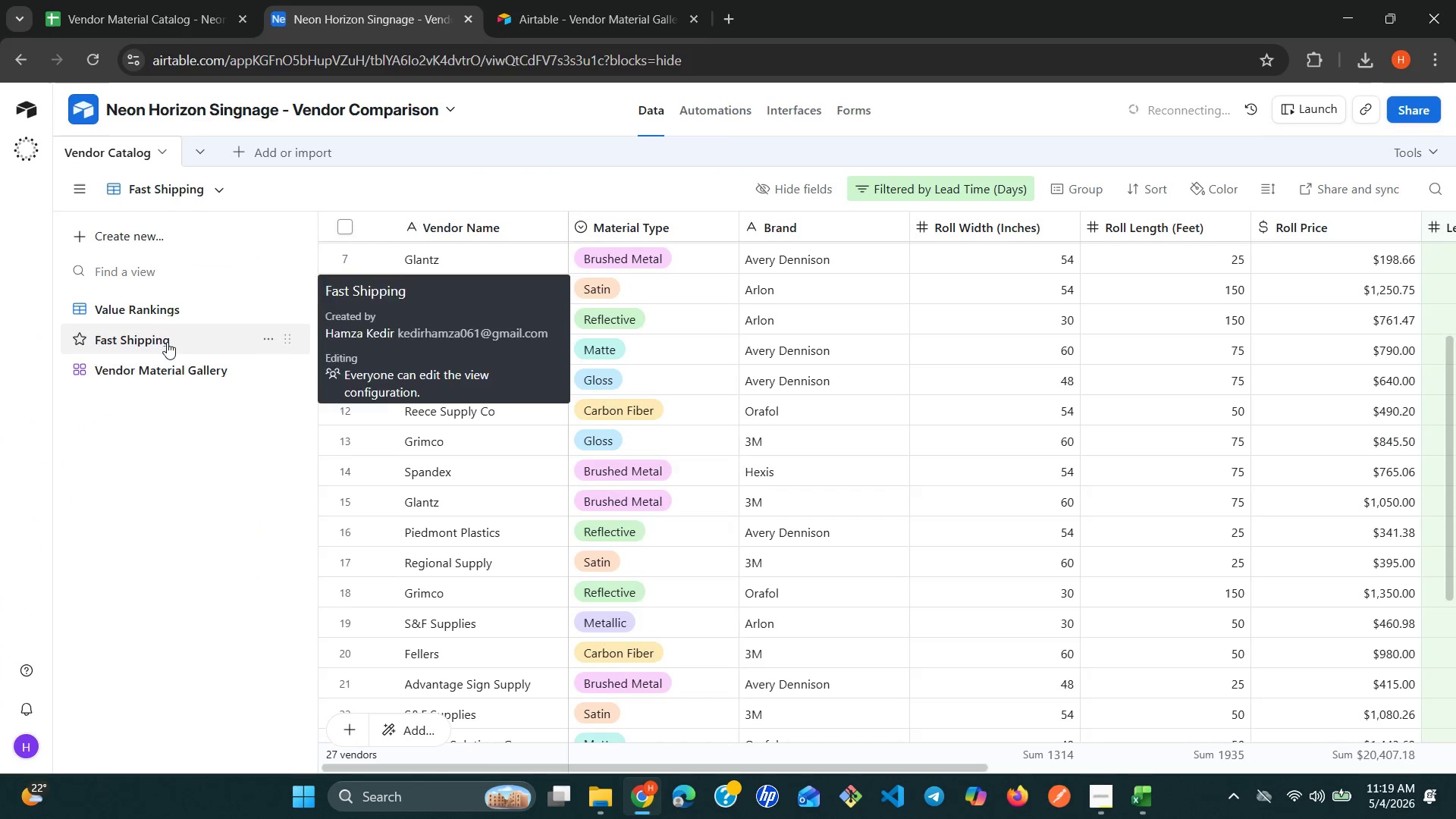 
left_click([158, 391])
 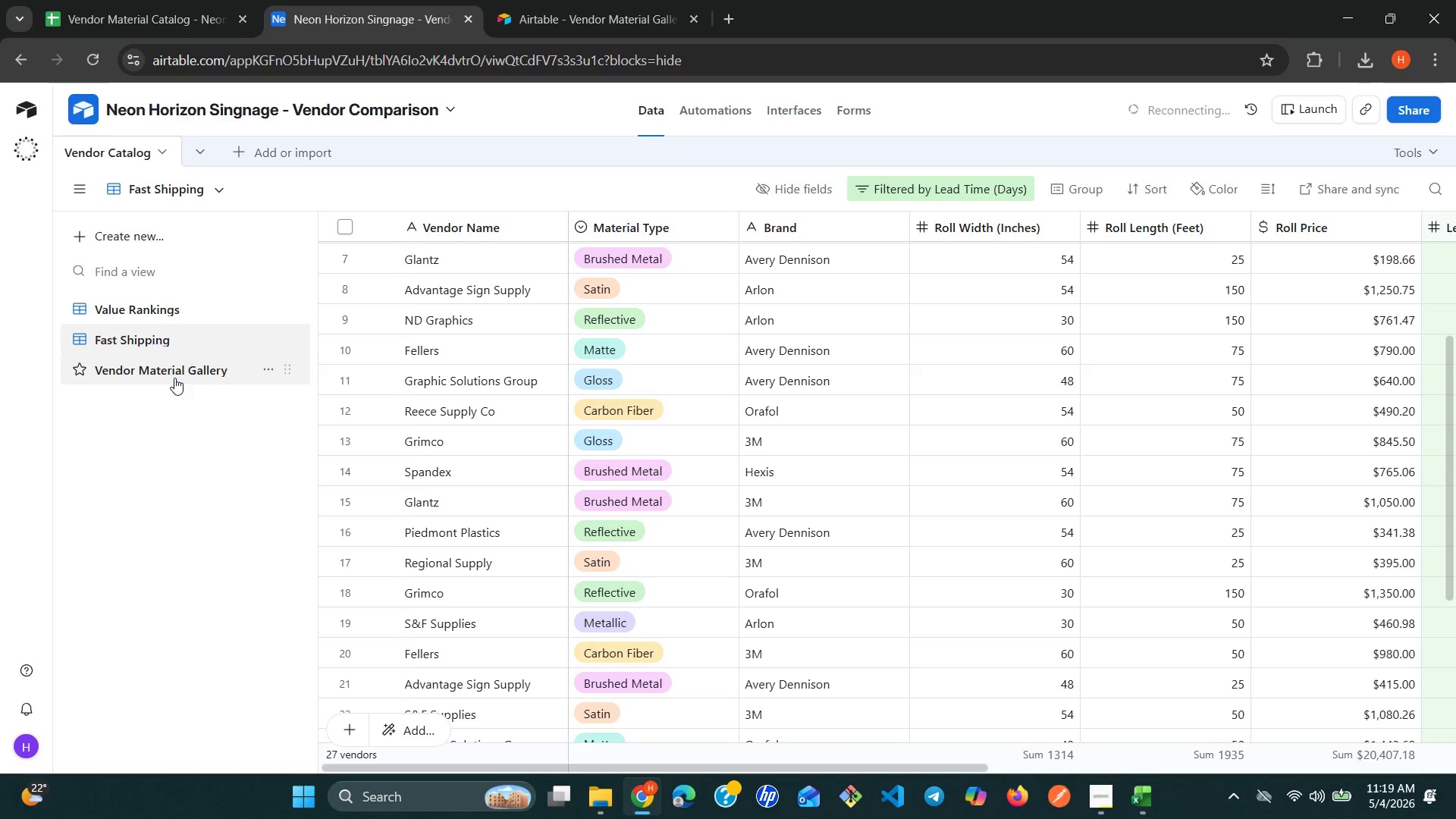 